 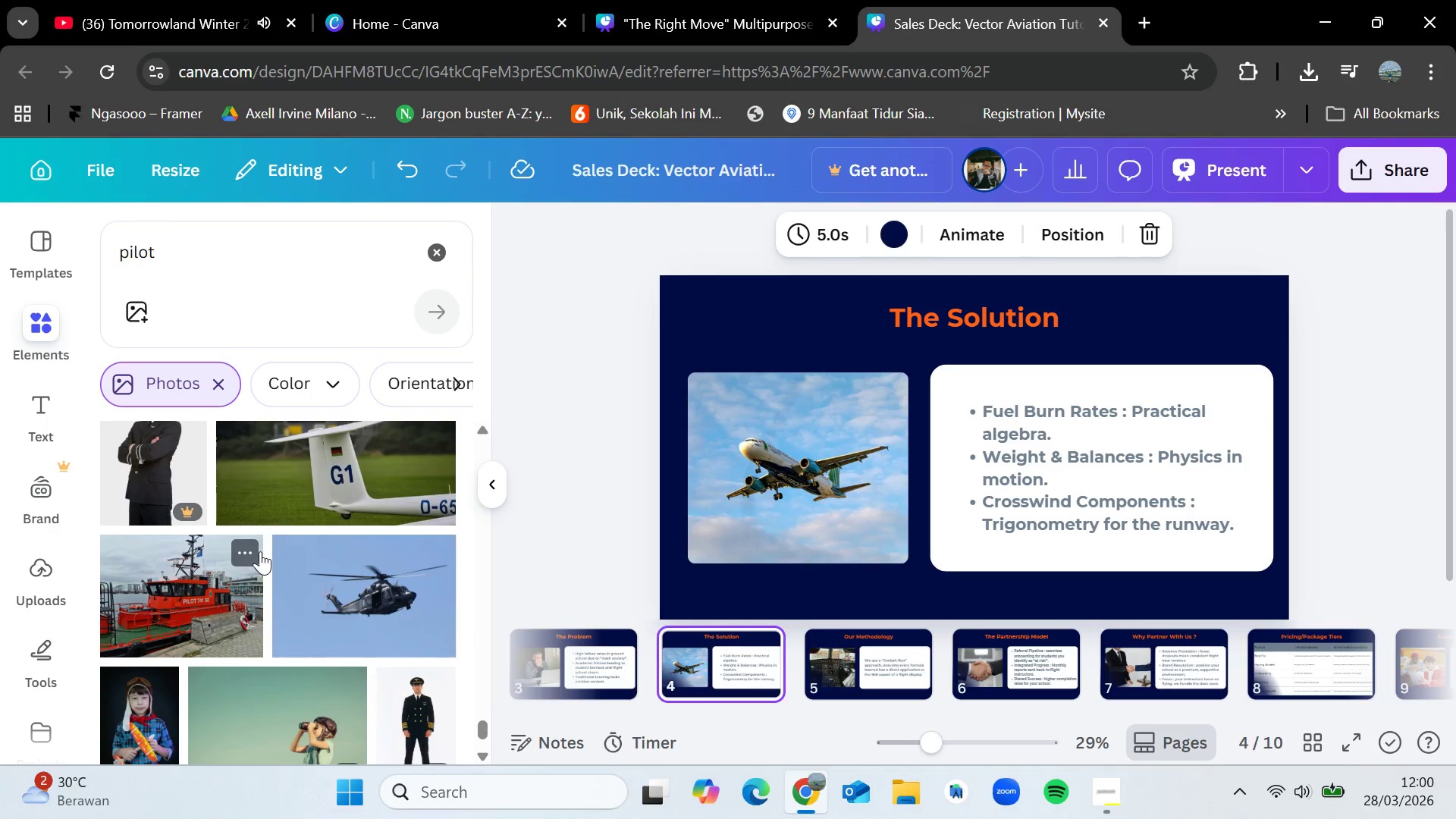 
scroll: coordinate [315, 541], scroll_direction: down, amount: 12.0
 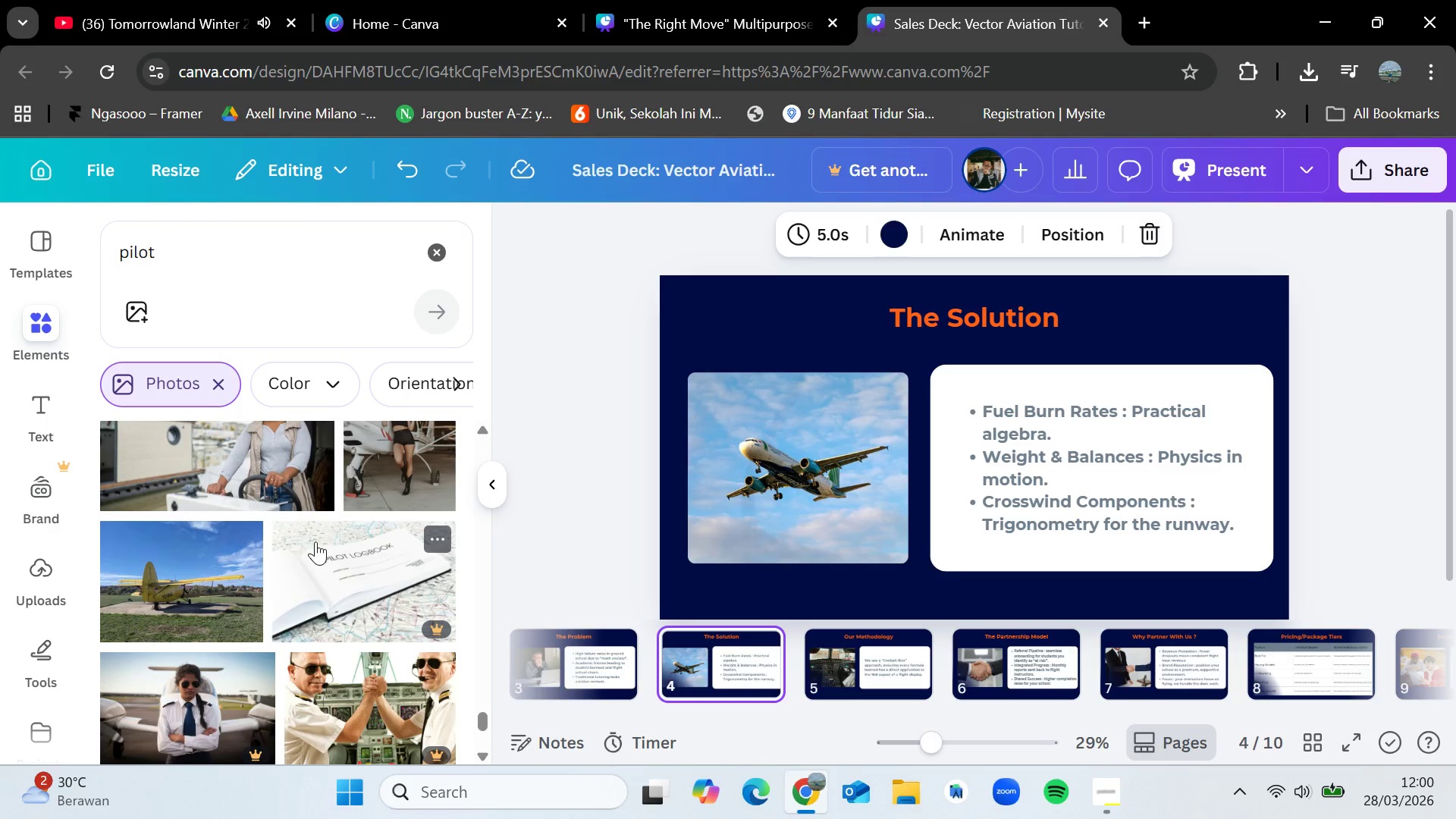 
scroll: coordinate [315, 541], scroll_direction: down, amount: 8.0
 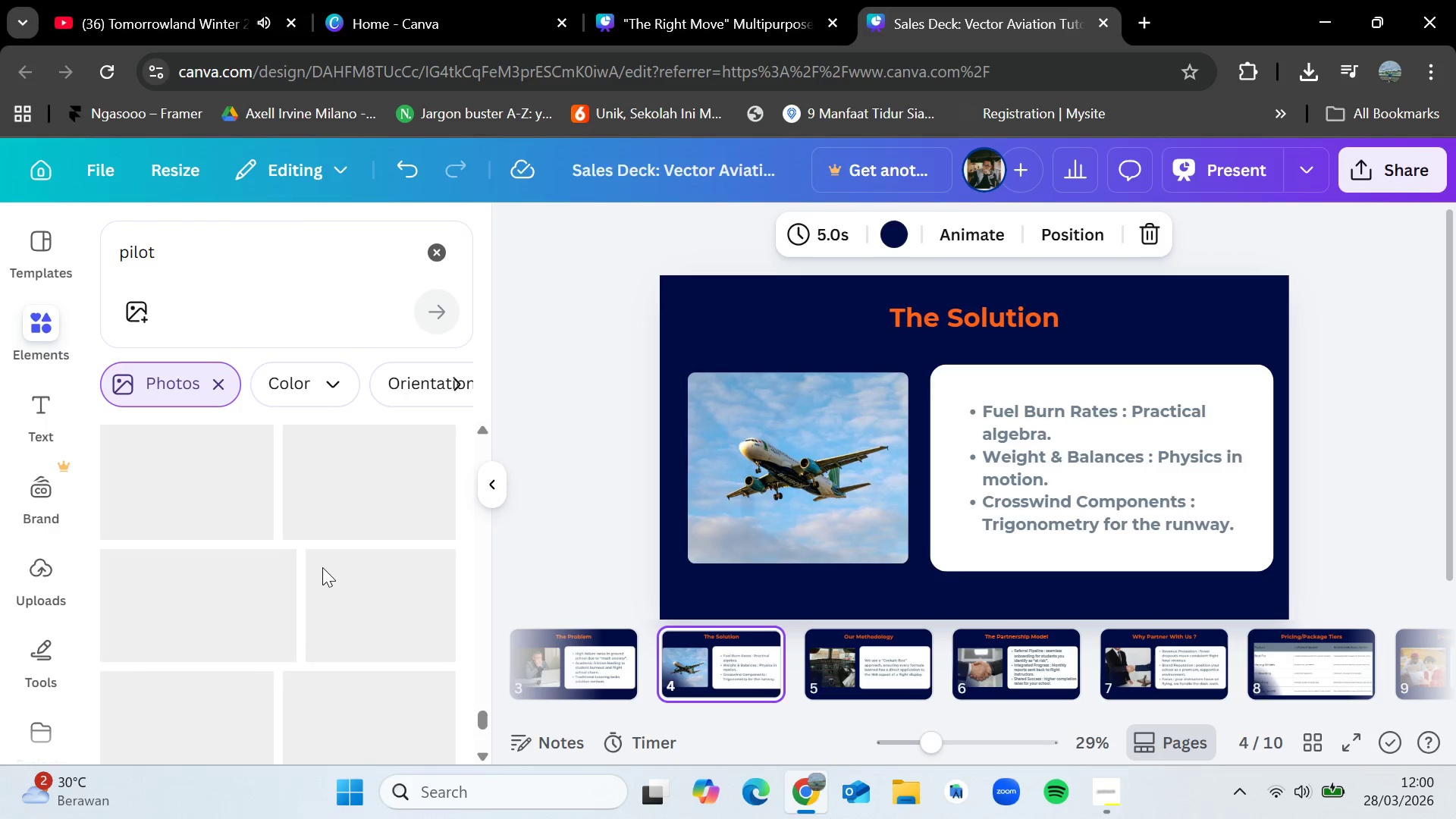 
scroll: coordinate [322, 567], scroll_direction: up, amount: 2.0
 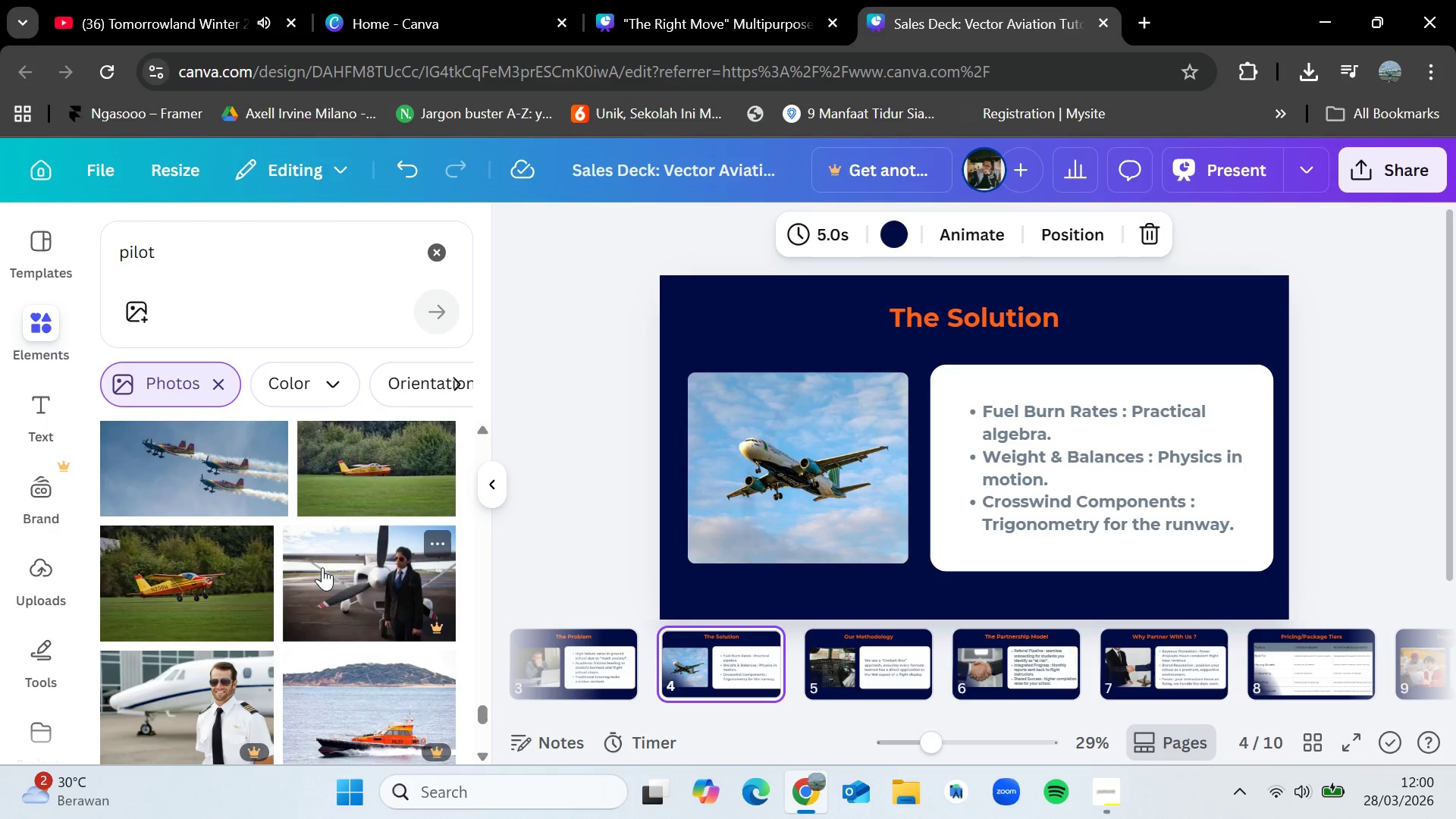 
scroll: coordinate [322, 567], scroll_direction: down, amount: 10.0
 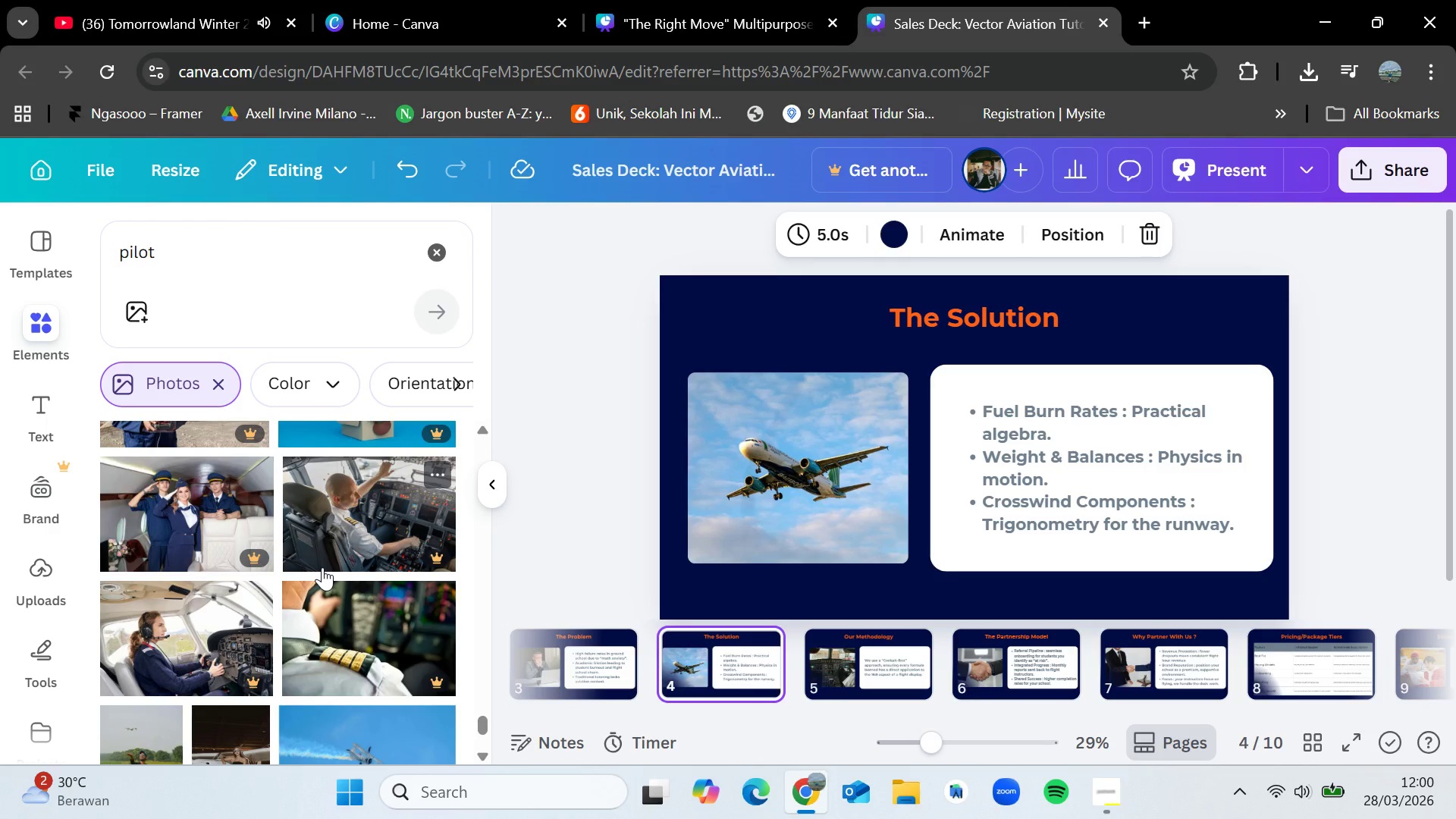 
scroll: coordinate [322, 567], scroll_direction: down, amount: 2.0
 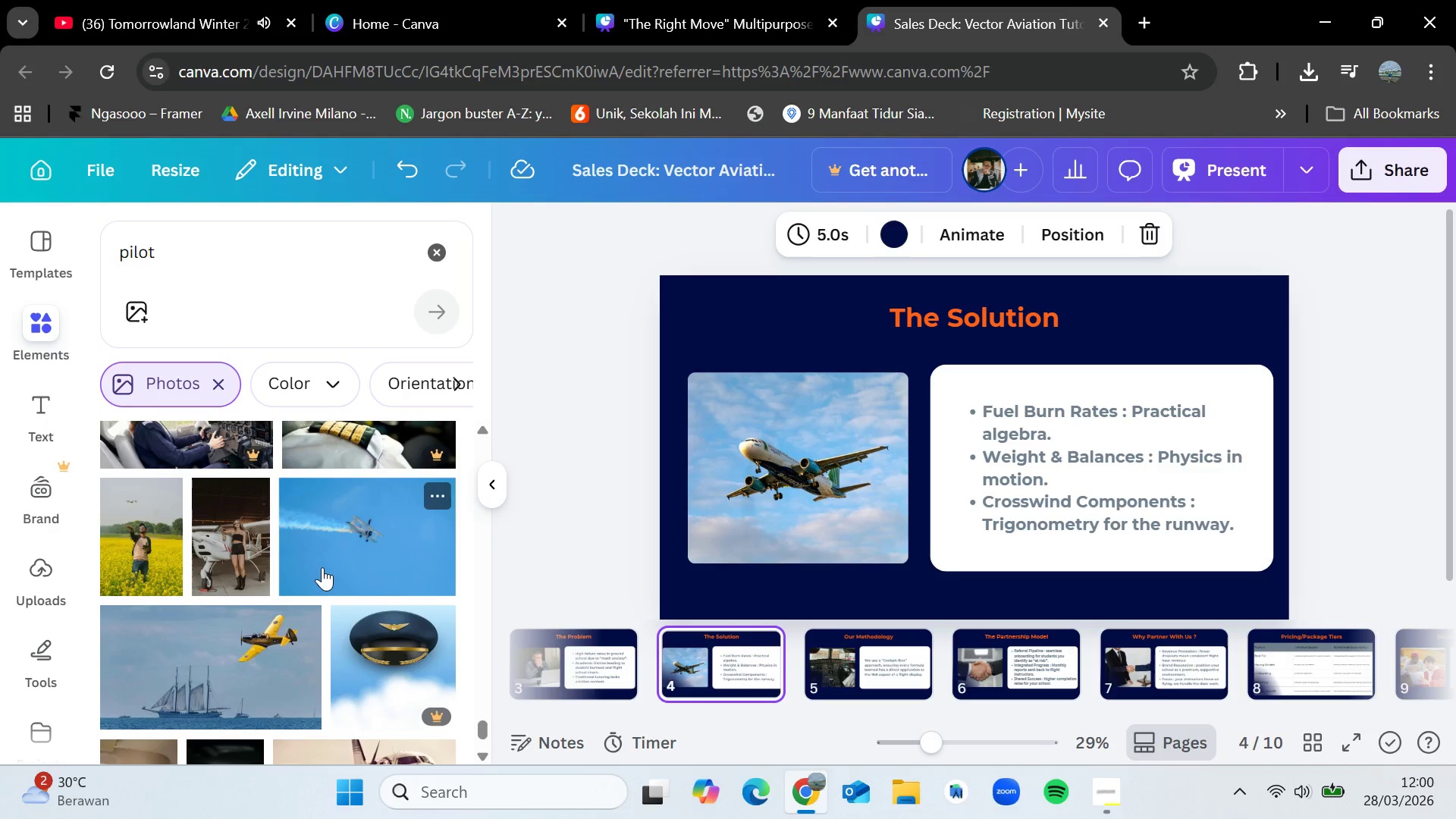 
scroll: coordinate [328, 568], scroll_direction: up, amount: 2.0
 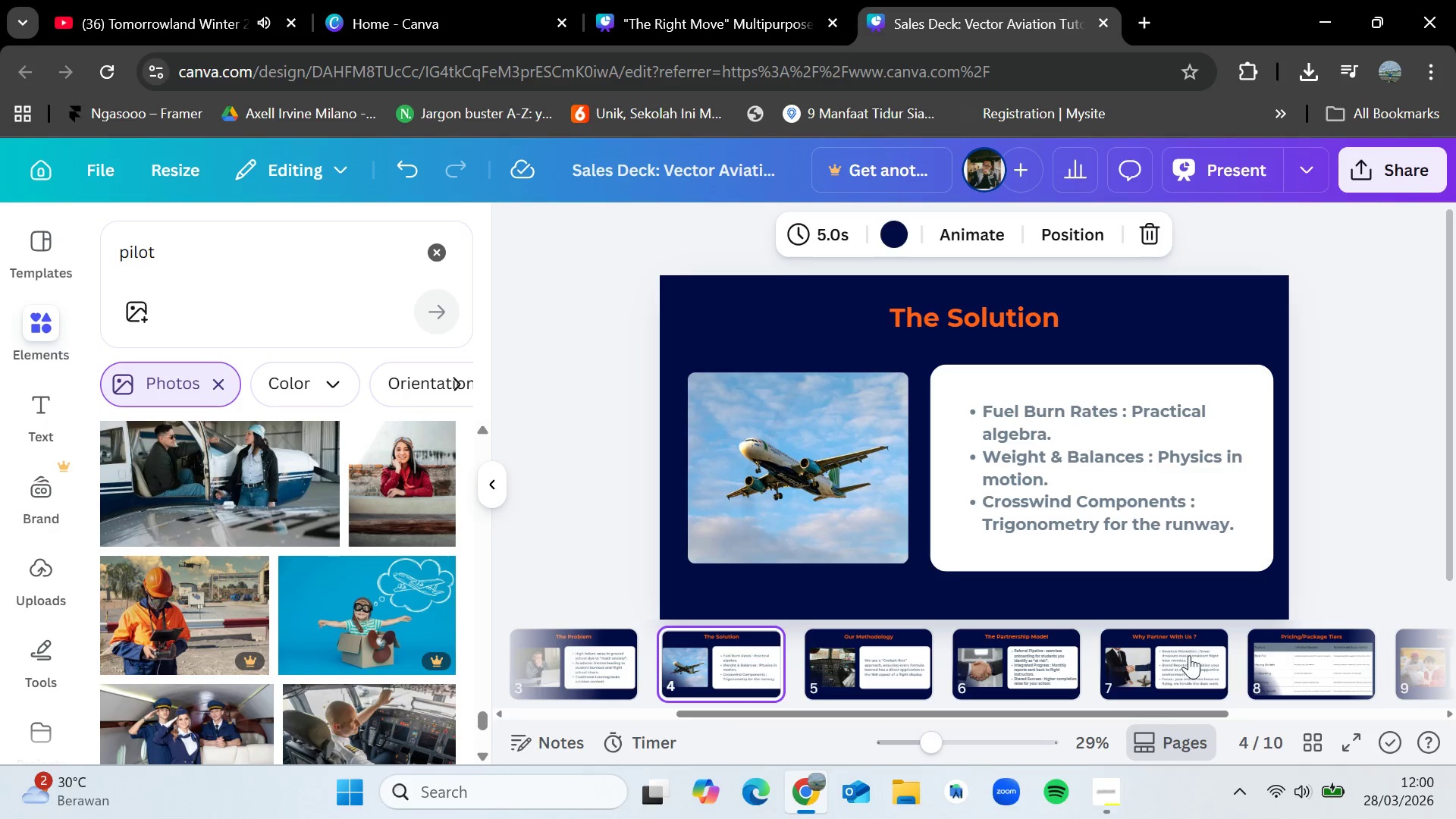 
left_click([1118, 777])